 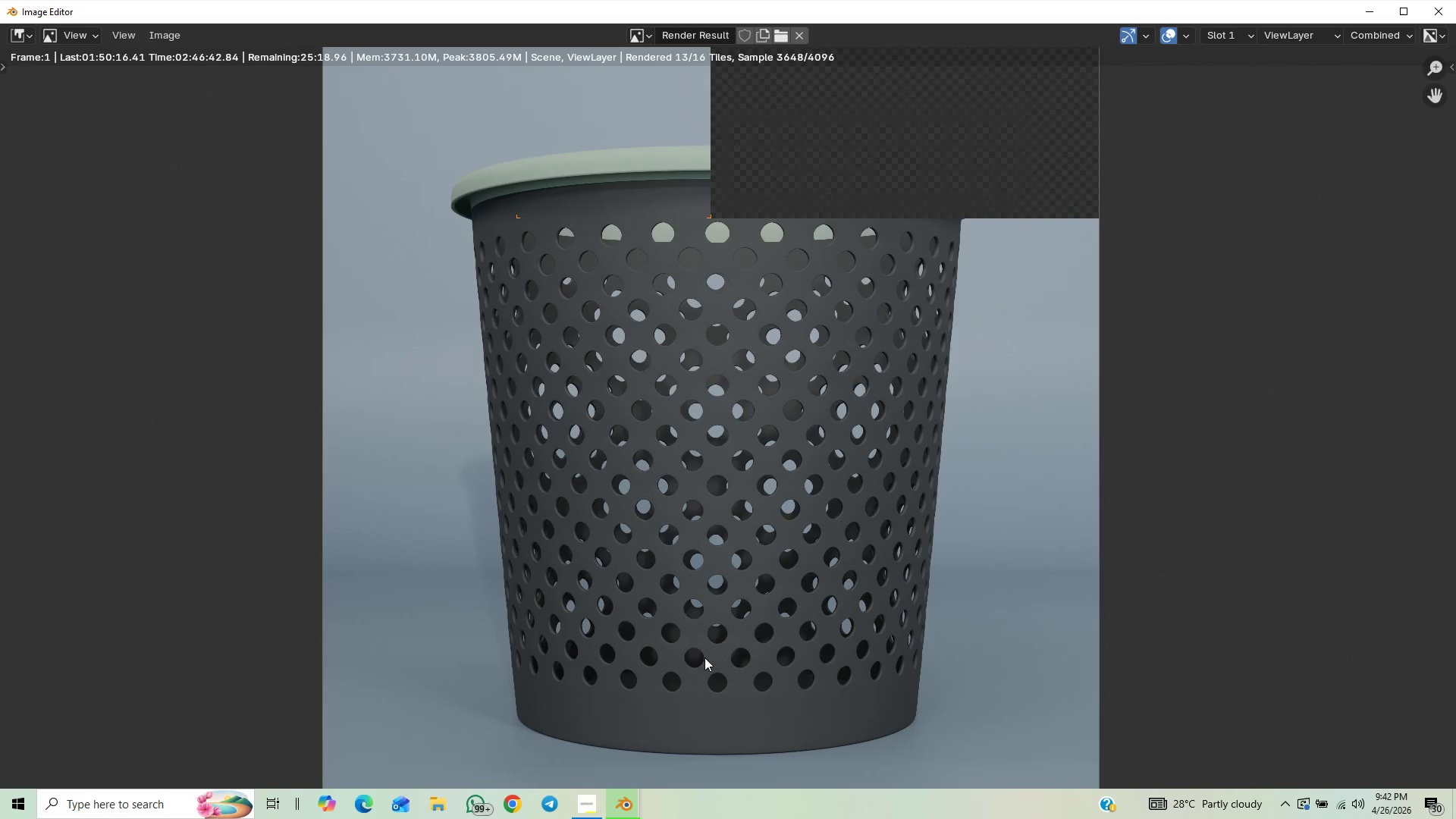 
scroll: coordinate [705, 660], scroll_direction: up, amount: 2.0
 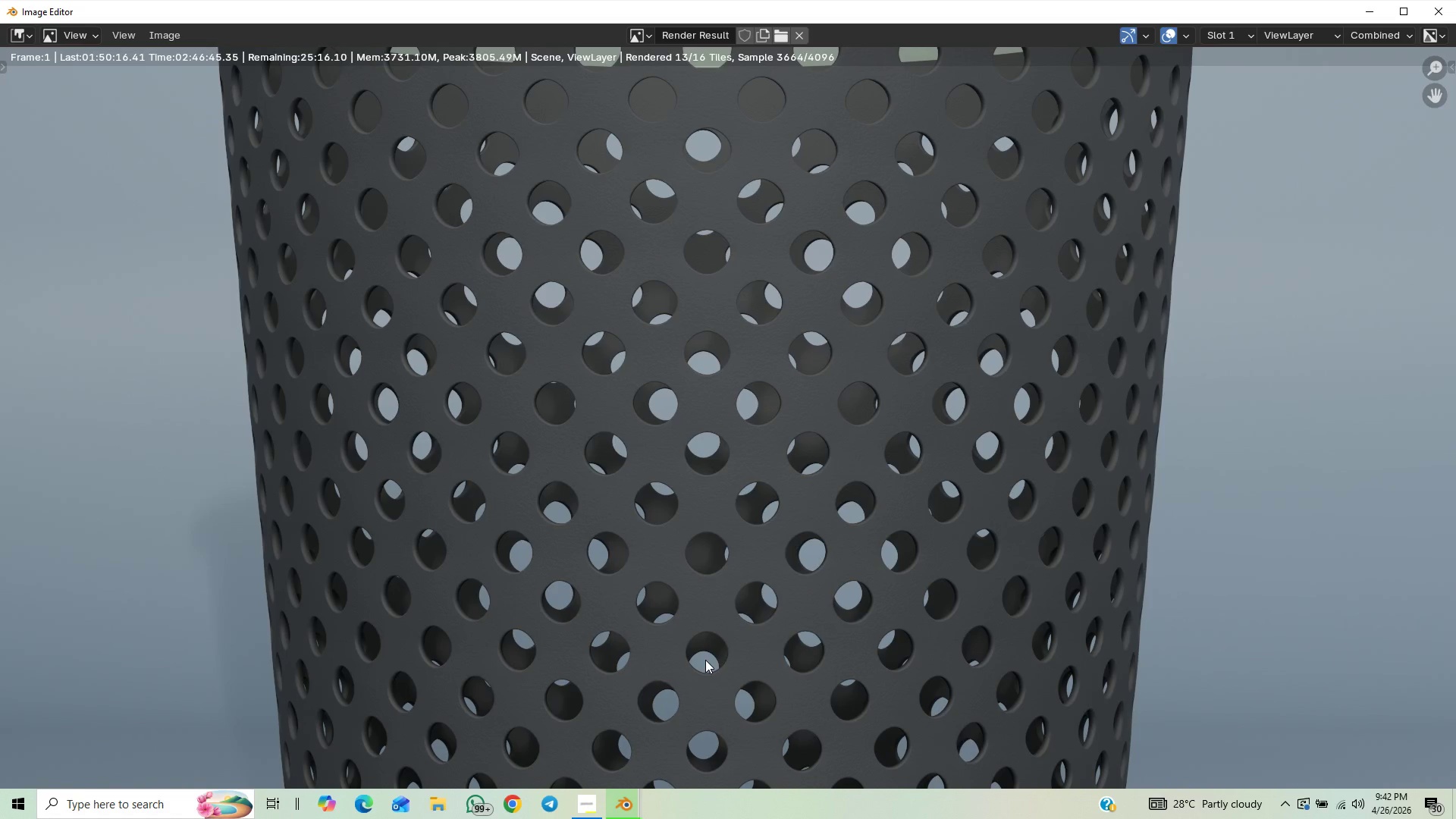 
scroll: coordinate [705, 660], scroll_direction: down, amount: 3.0
 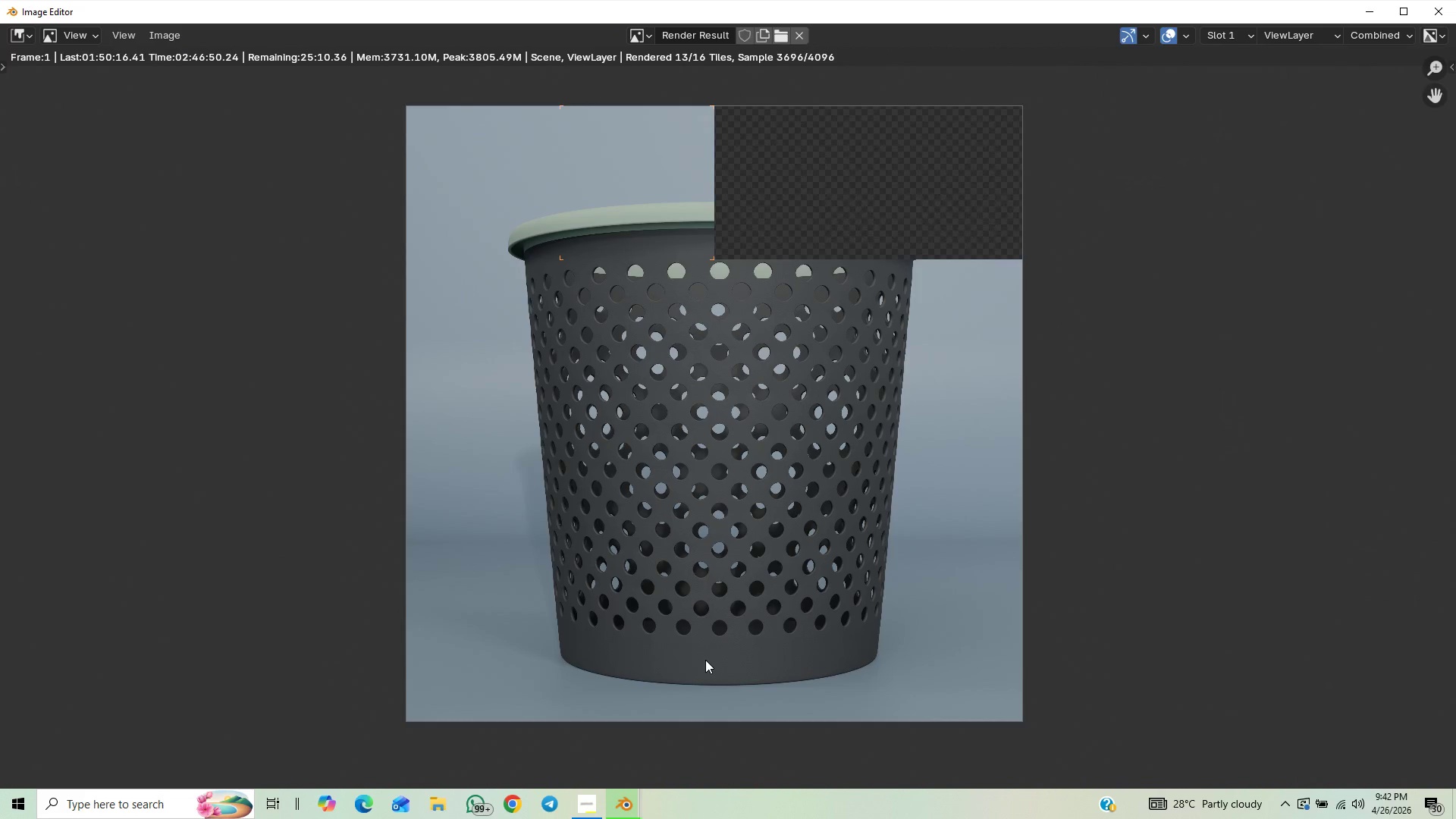 
scroll: coordinate [705, 660], scroll_direction: up, amount: 1.0
 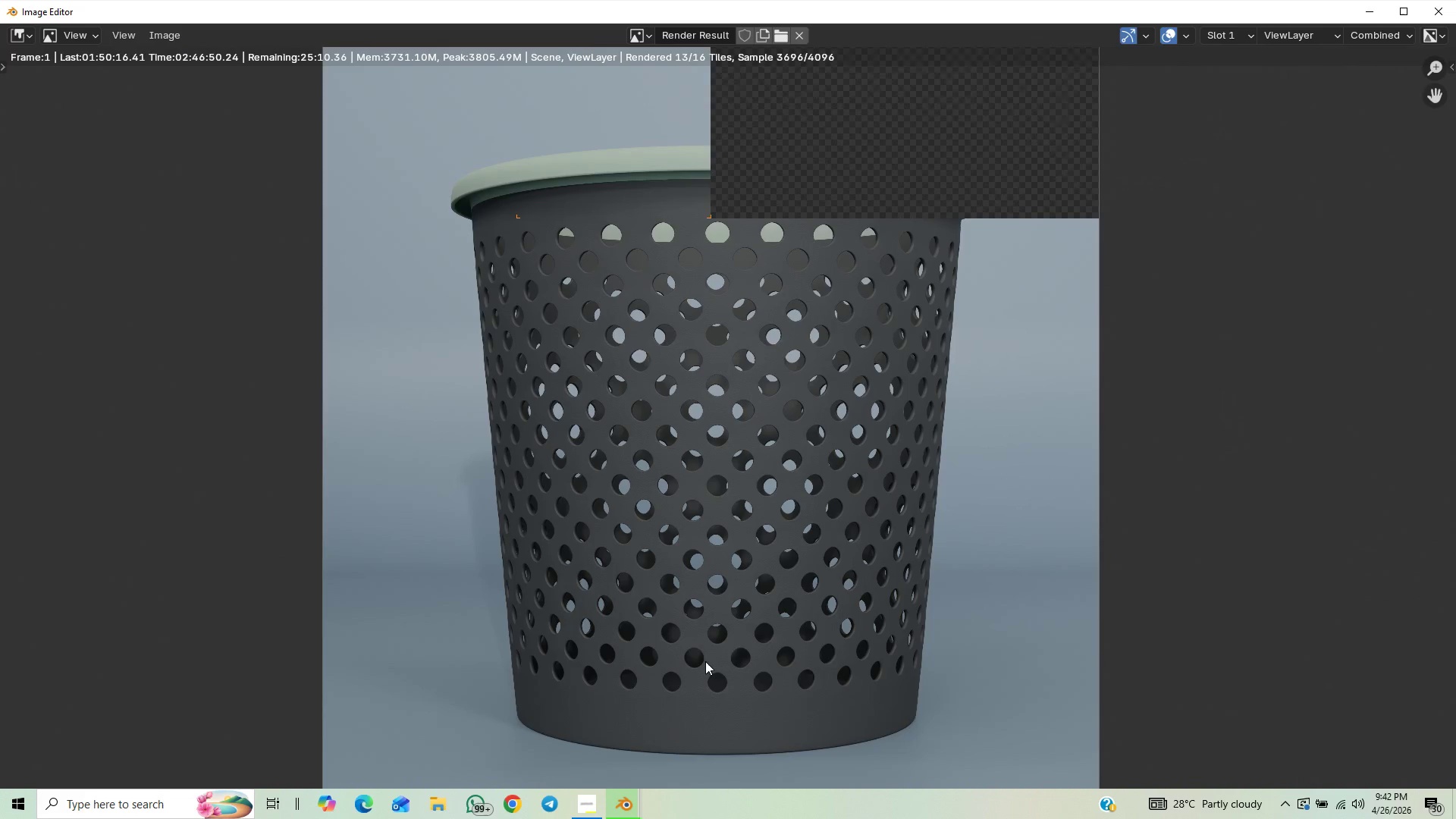 
scroll: coordinate [705, 661], scroll_direction: down, amount: 1.0
 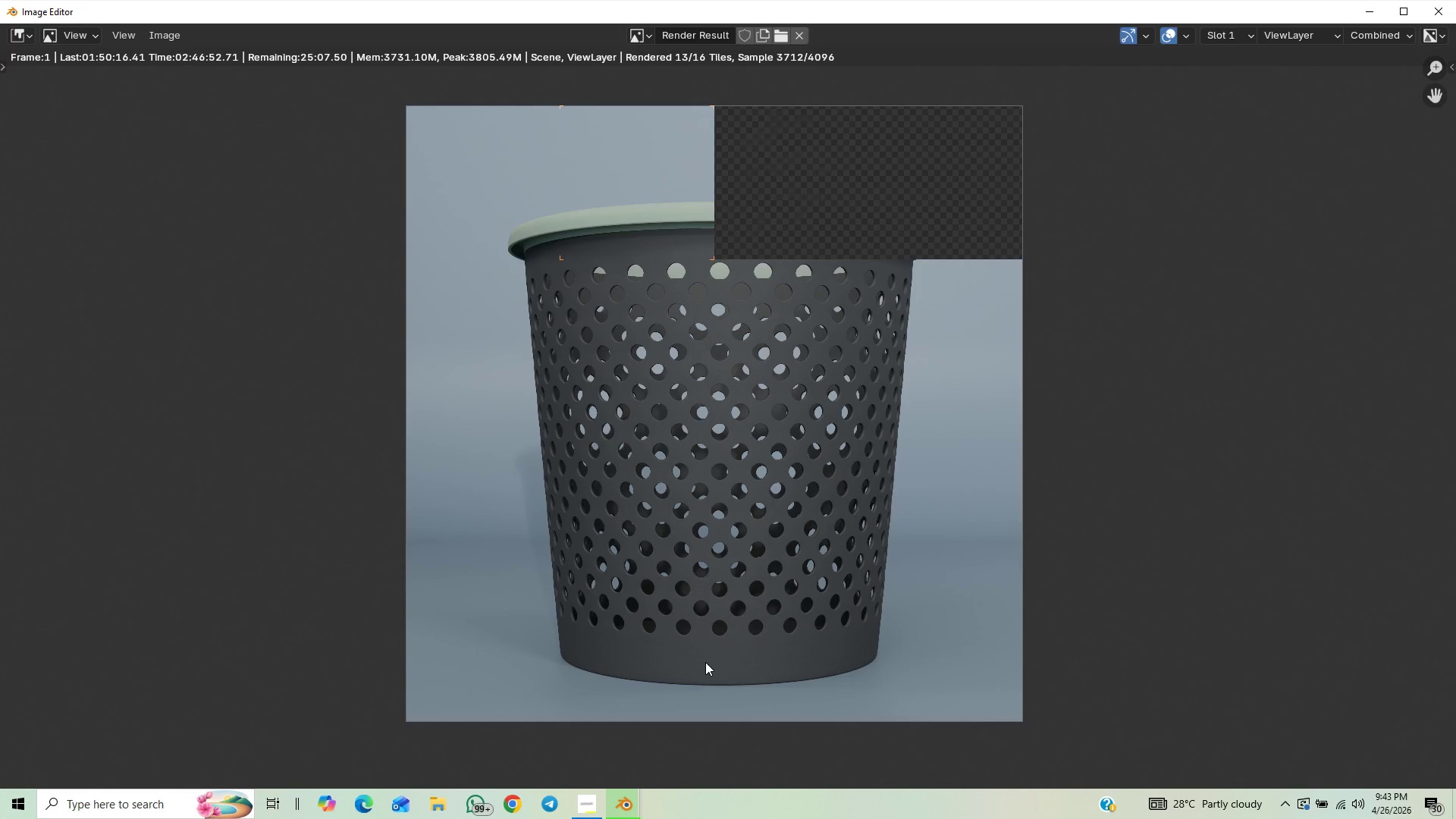 
scroll: coordinate [705, 663], scroll_direction: up, amount: 2.0
 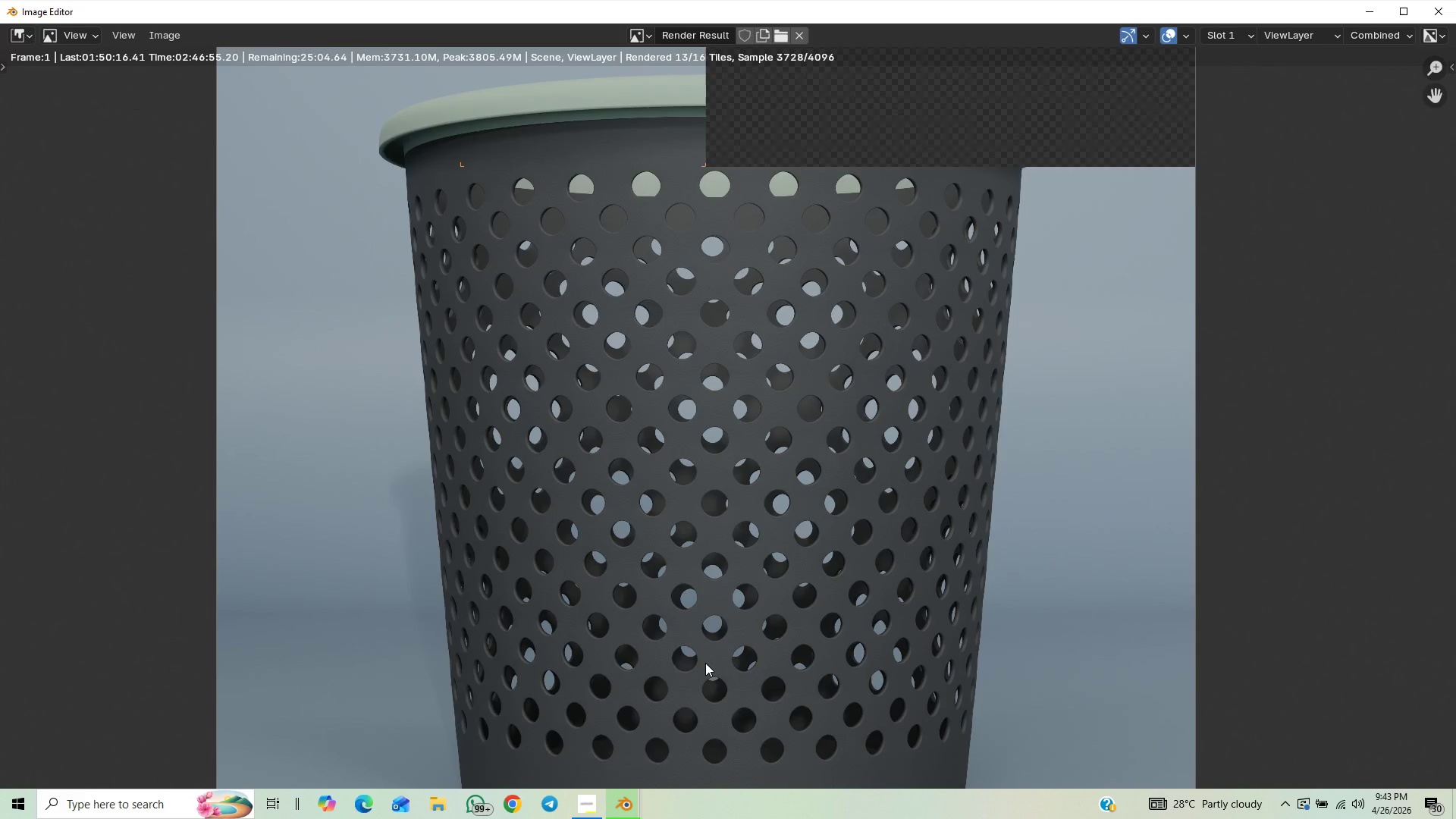 
scroll: coordinate [697, 668], scroll_direction: down, amount: 2.0
 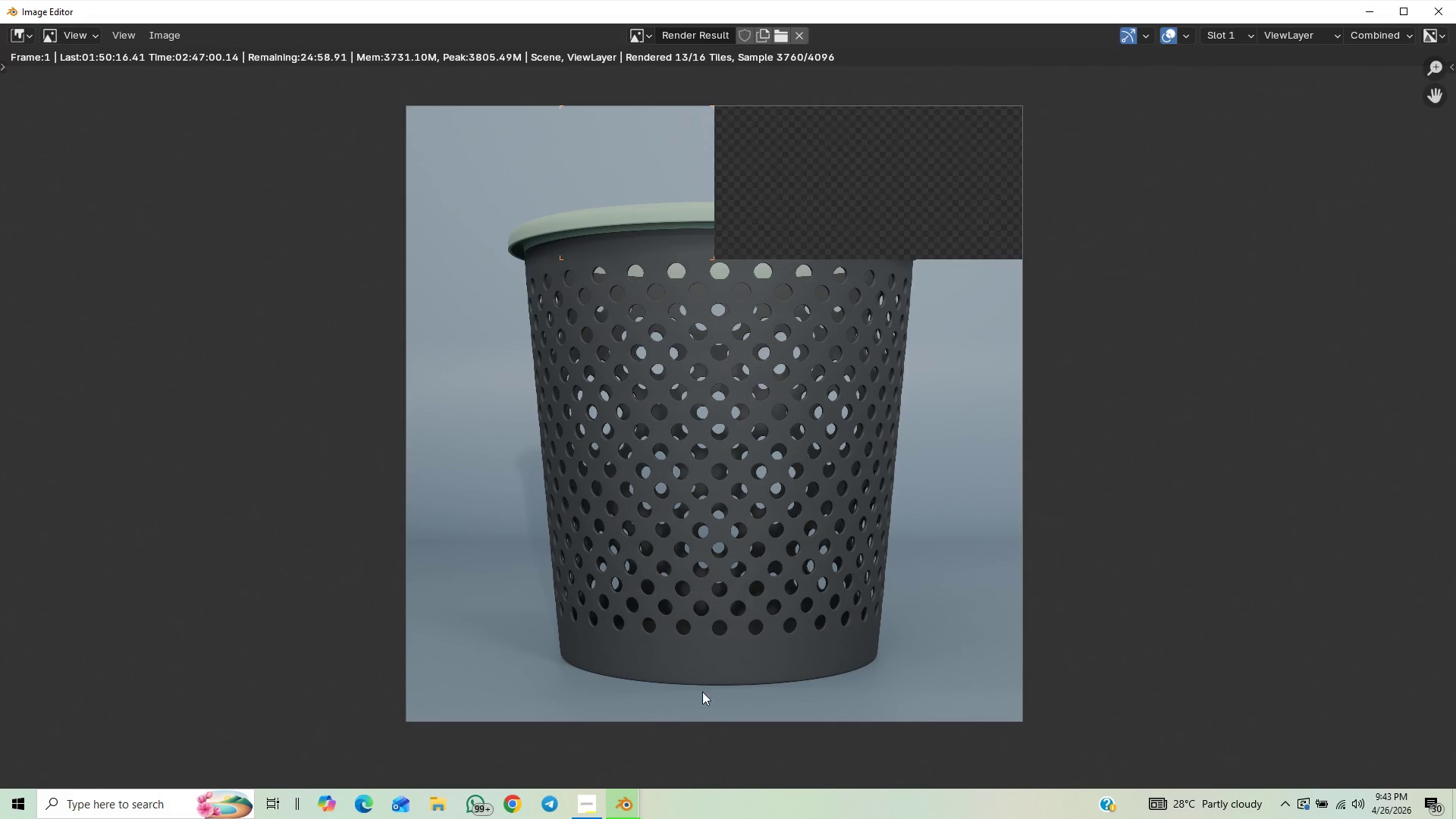 
scroll: coordinate [701, 708], scroll_direction: up, amount: 2.0
 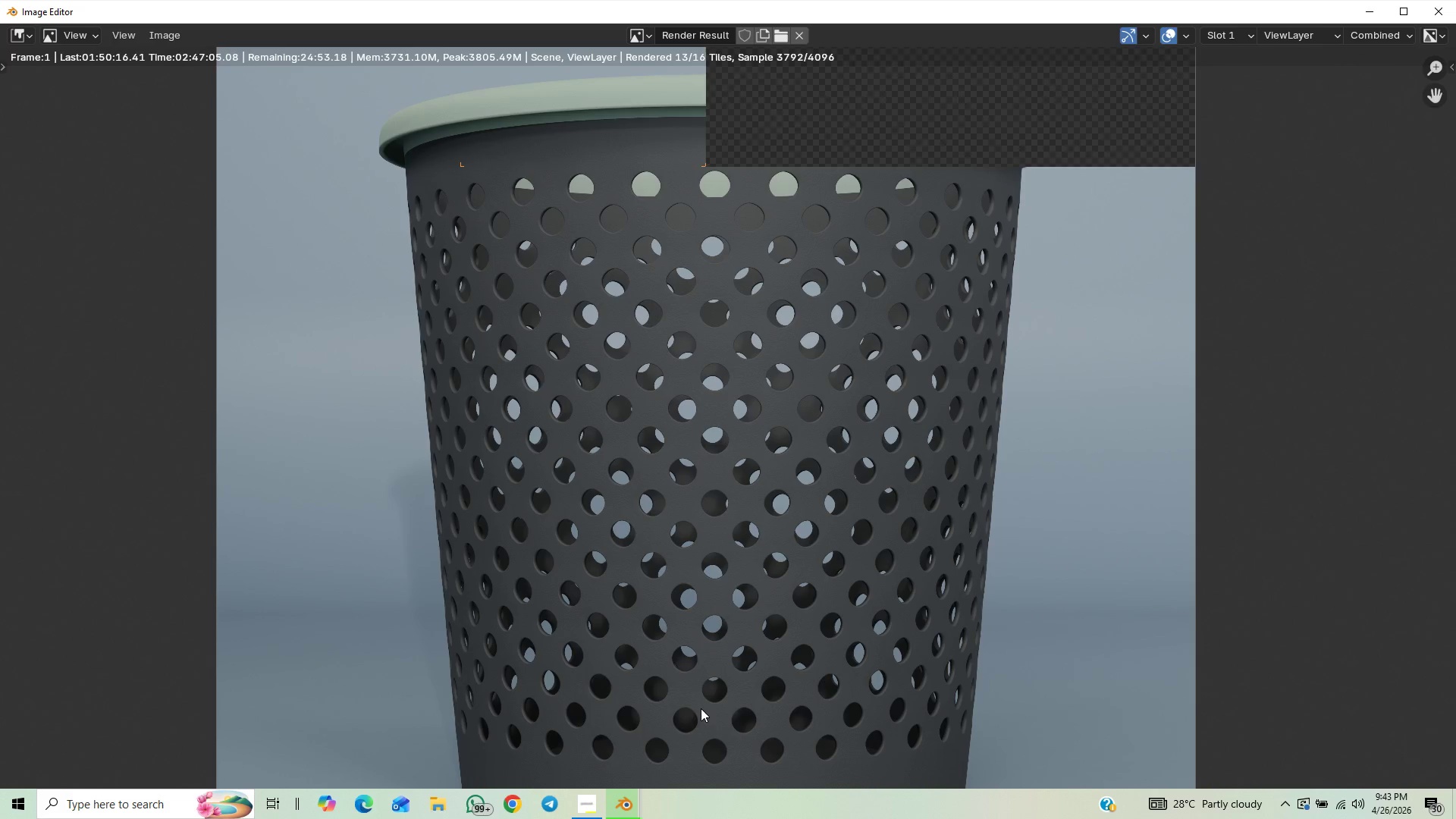 
scroll: coordinate [701, 708], scroll_direction: down, amount: 1.0
 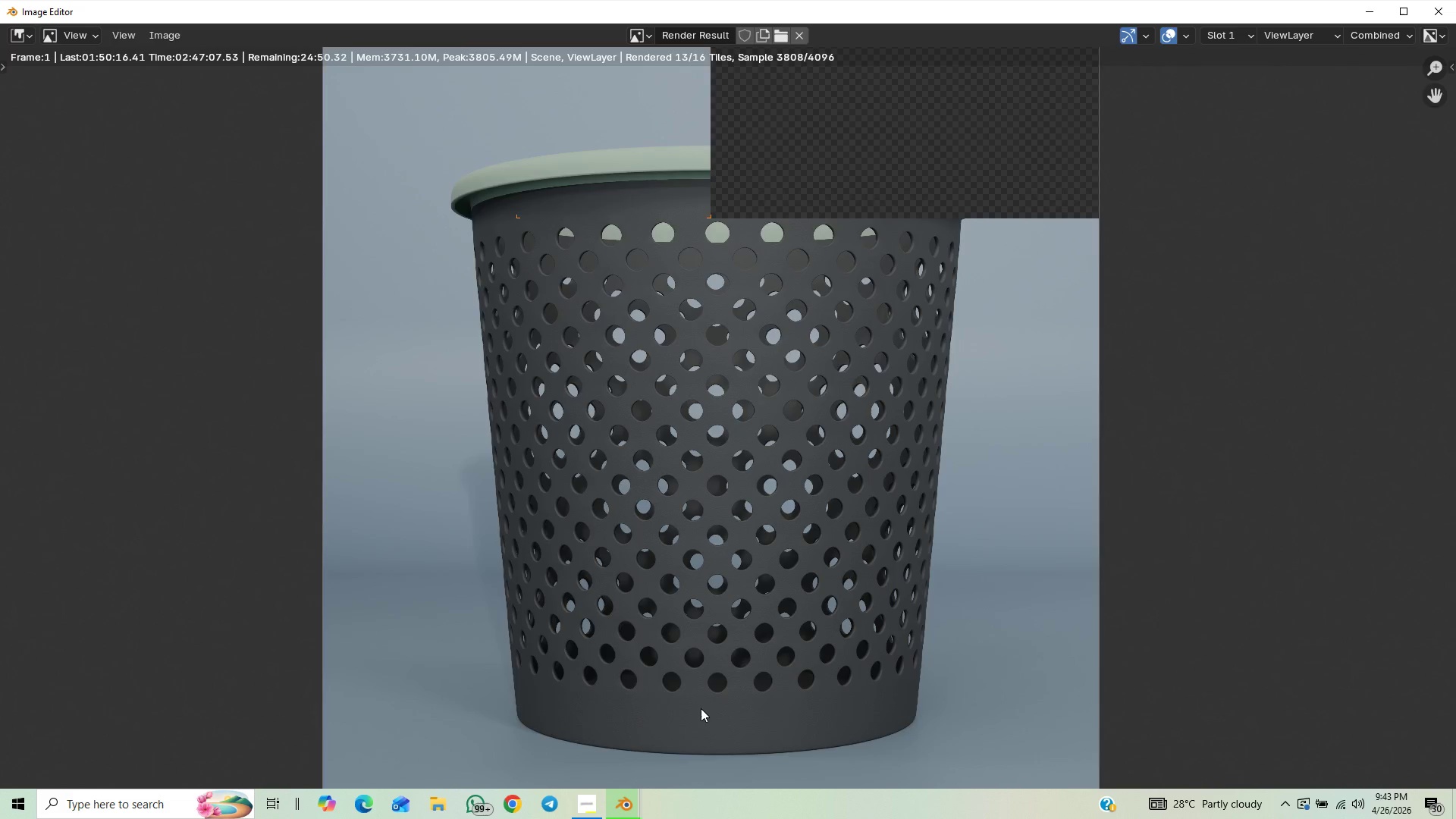 
scroll: coordinate [701, 708], scroll_direction: none, amount: 0.0
 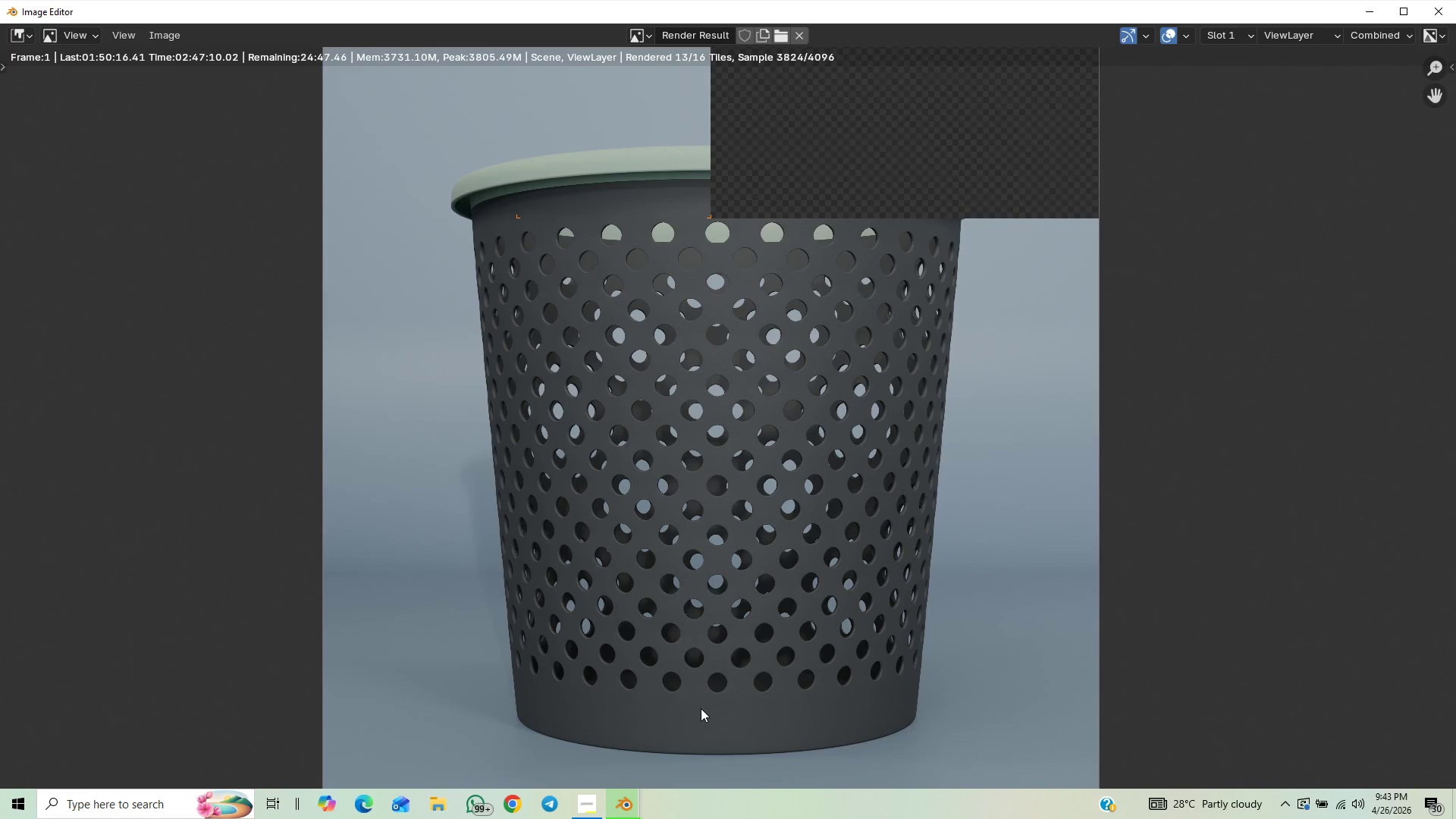 
scroll: coordinate [701, 708], scroll_direction: down, amount: 1.0
 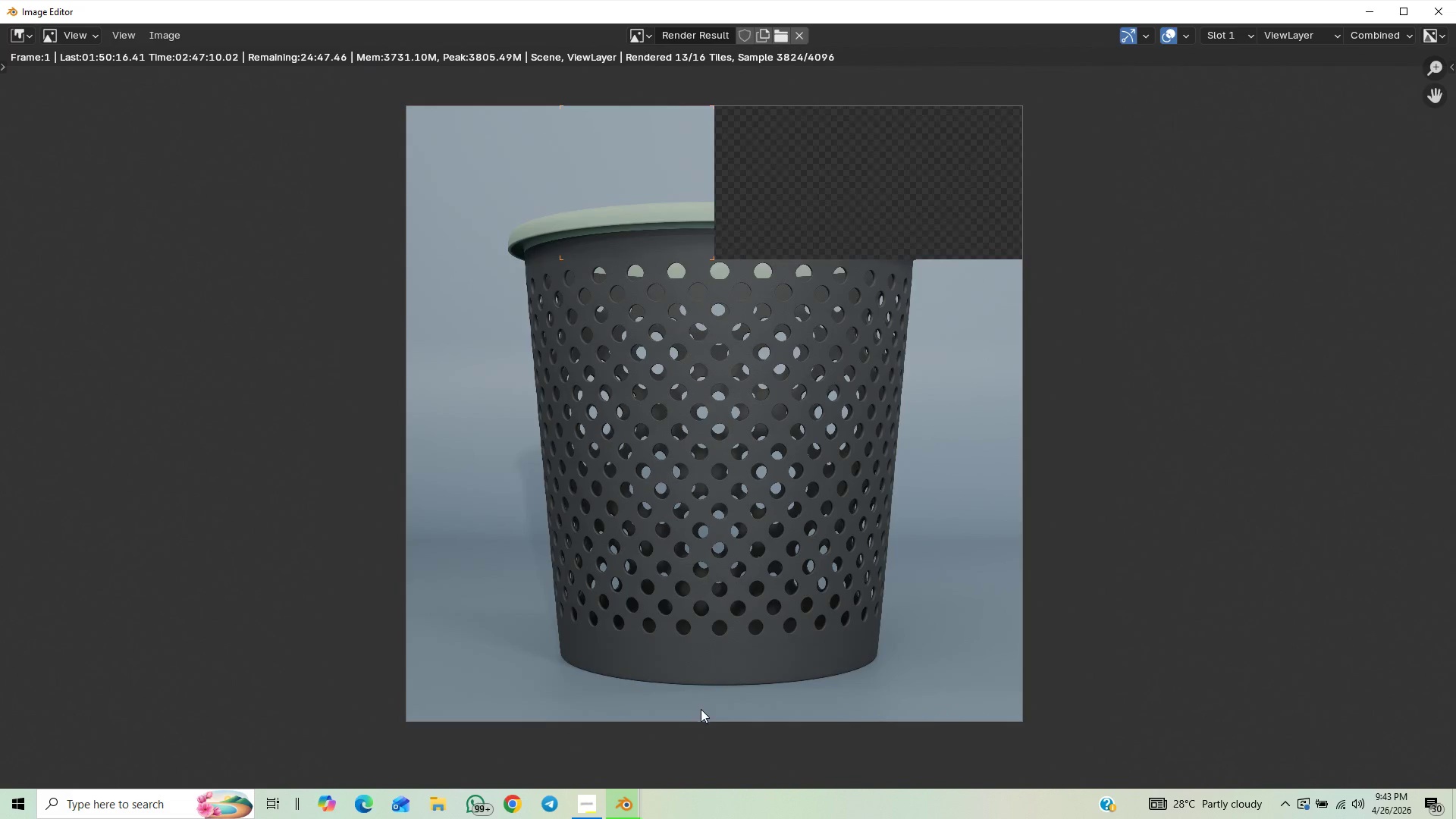 
scroll: coordinate [704, 726], scroll_direction: up, amount: 1.0
 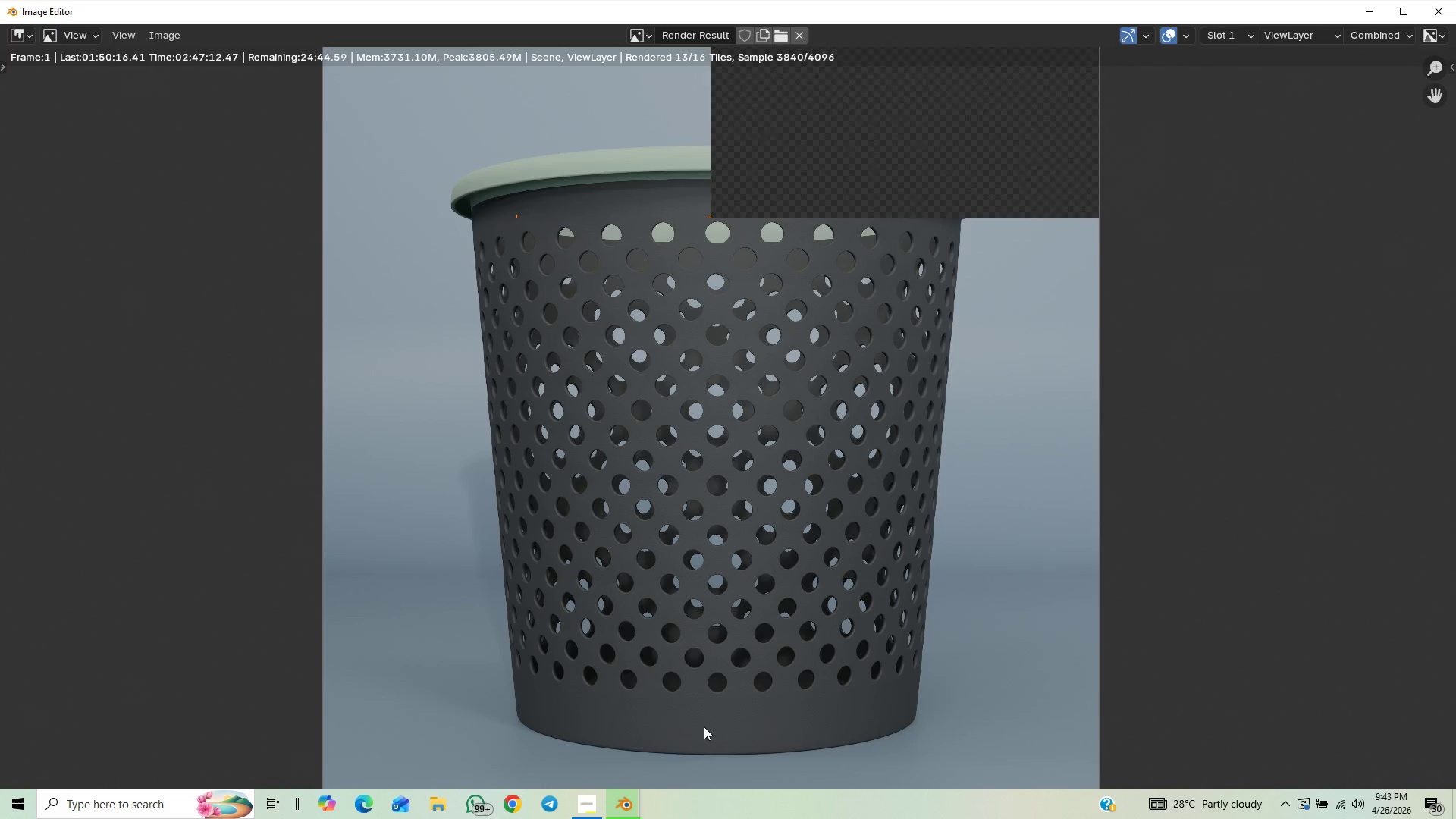 
scroll: coordinate [704, 726], scroll_direction: down, amount: 1.0
 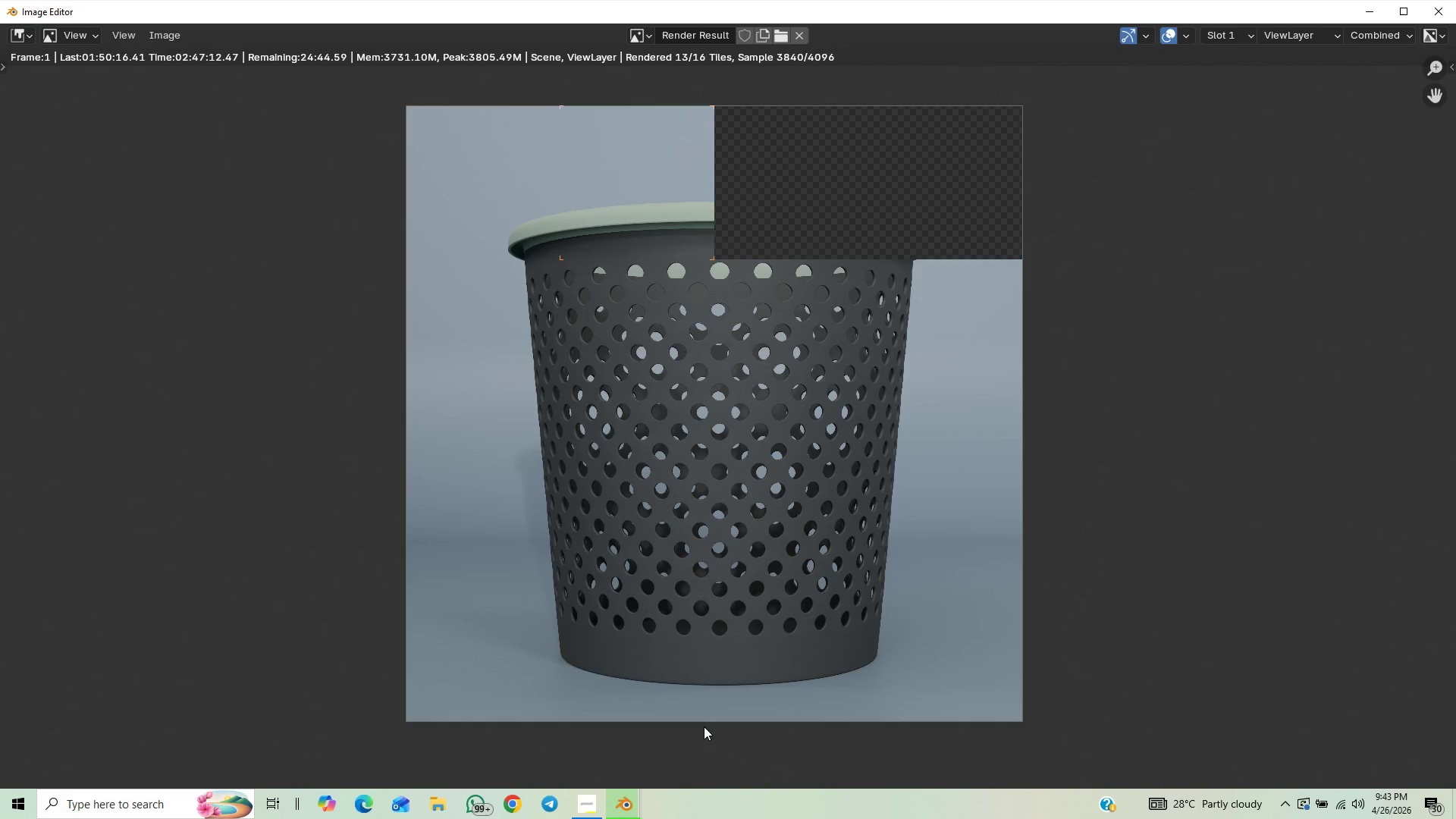 
scroll: coordinate [704, 726], scroll_direction: up, amount: 1.0
 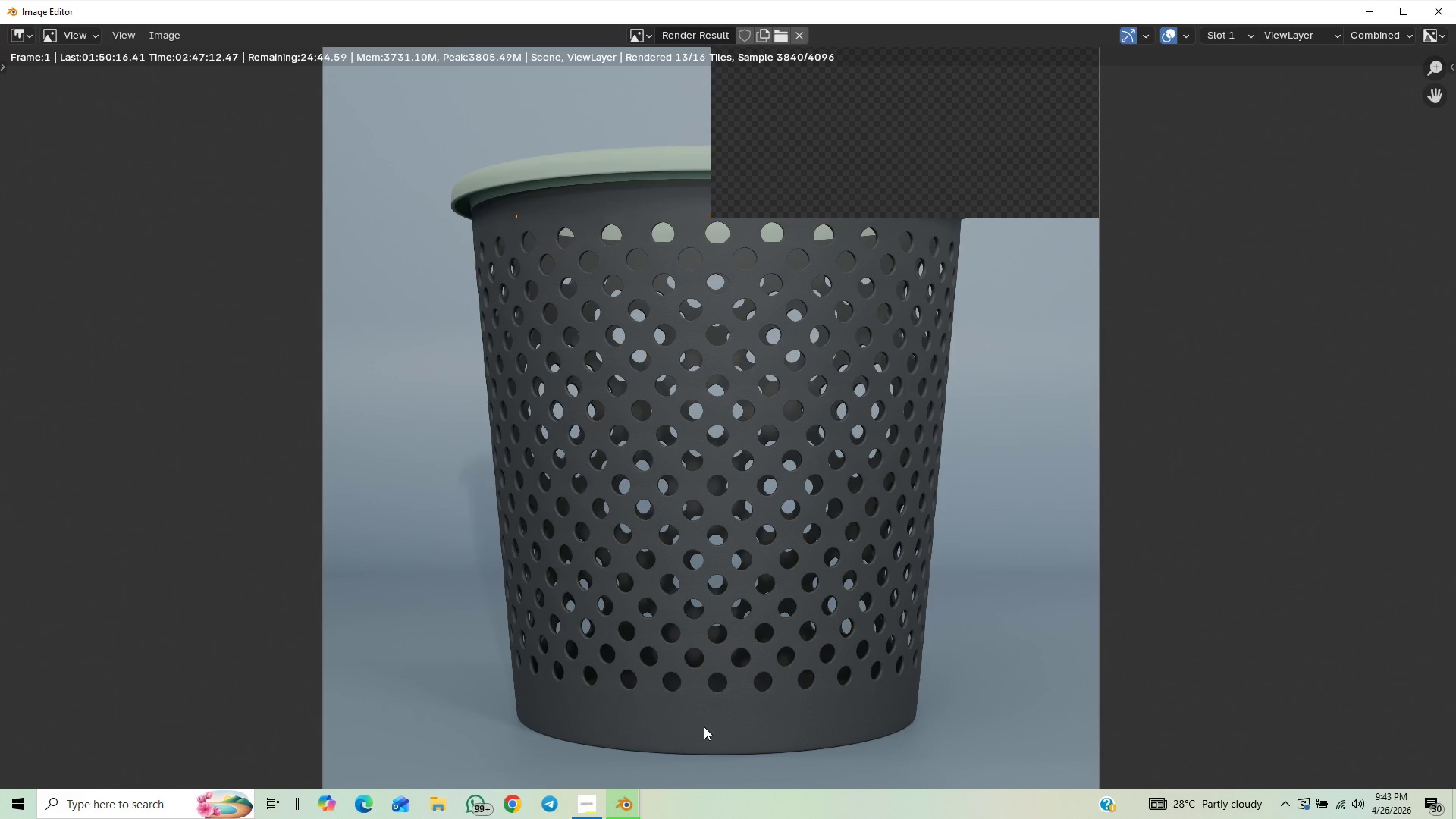 
scroll: coordinate [704, 726], scroll_direction: down, amount: 1.0
 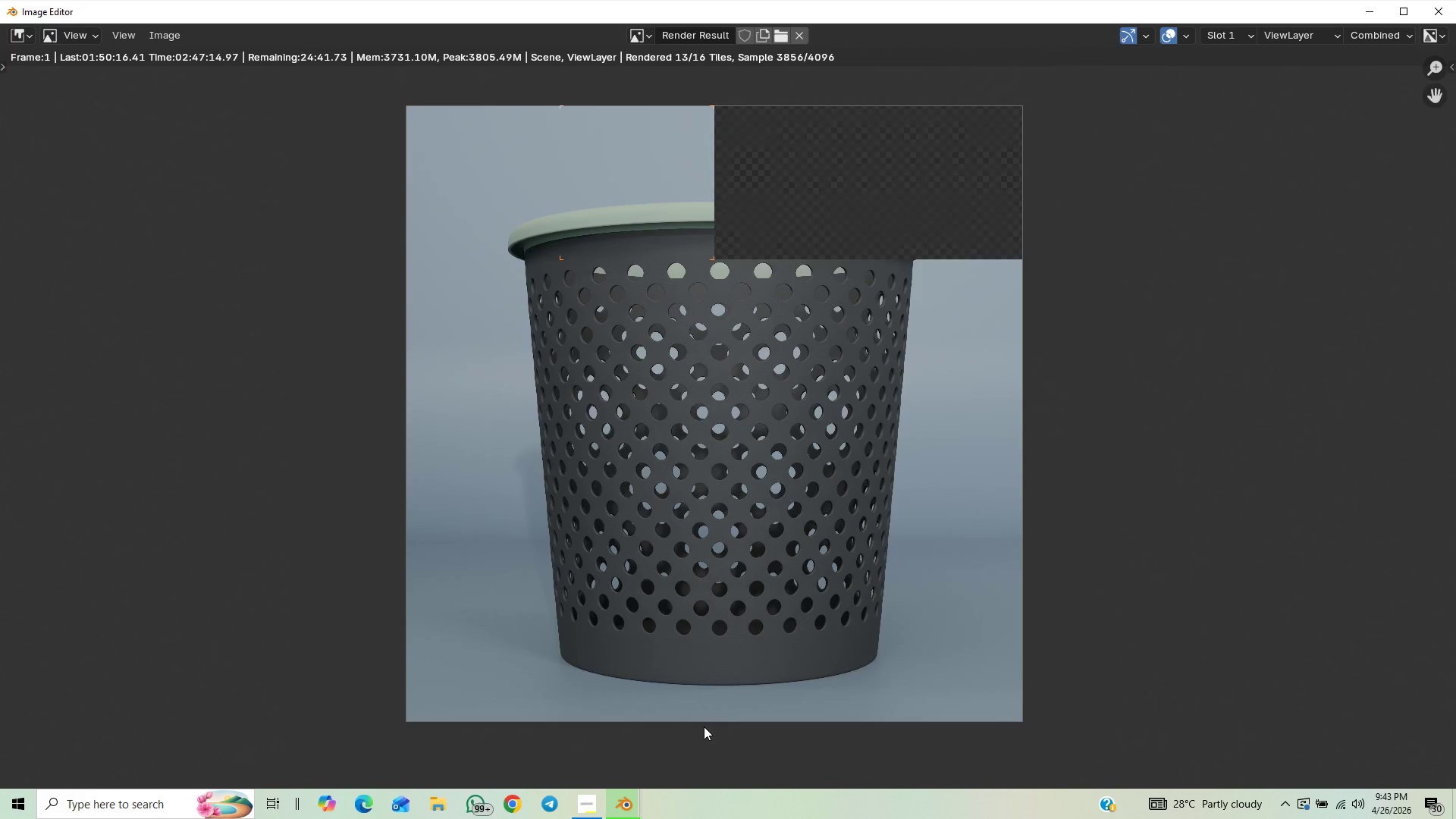 
scroll: coordinate [704, 726], scroll_direction: up, amount: 1.0
 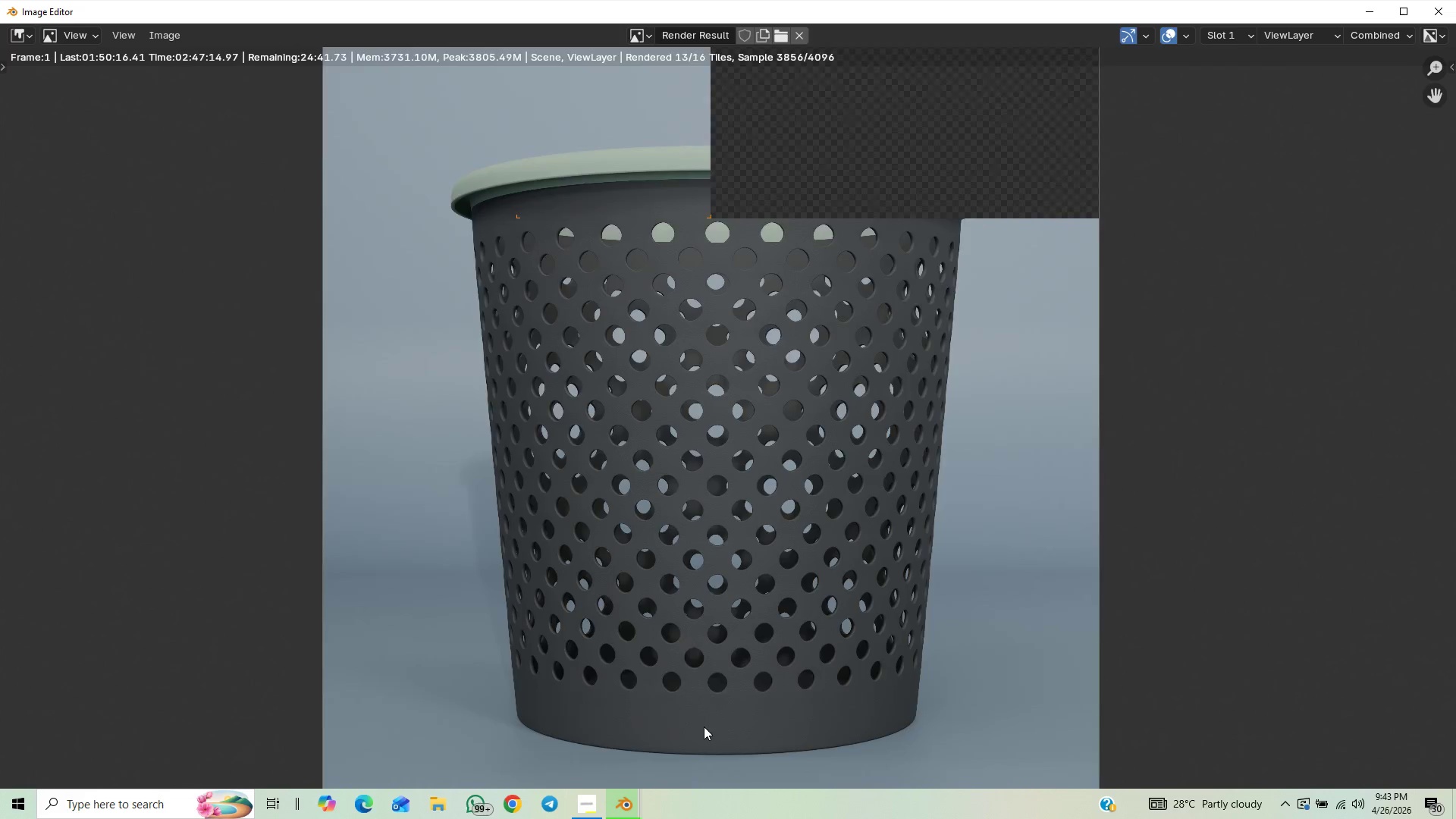 
scroll: coordinate [704, 726], scroll_direction: down, amount: 1.0
 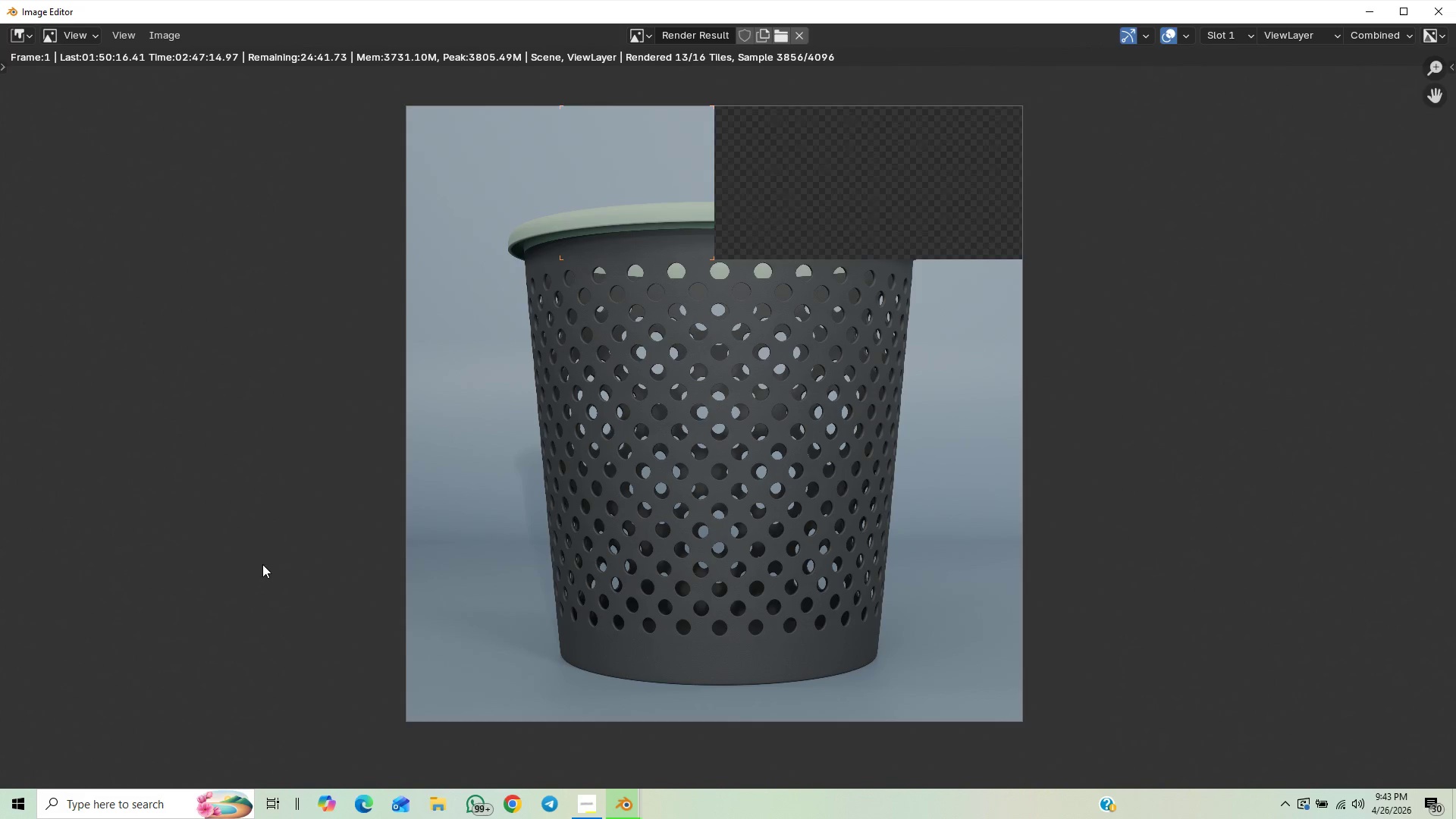 
scroll: coordinate [262, 564], scroll_direction: up, amount: 1.0
 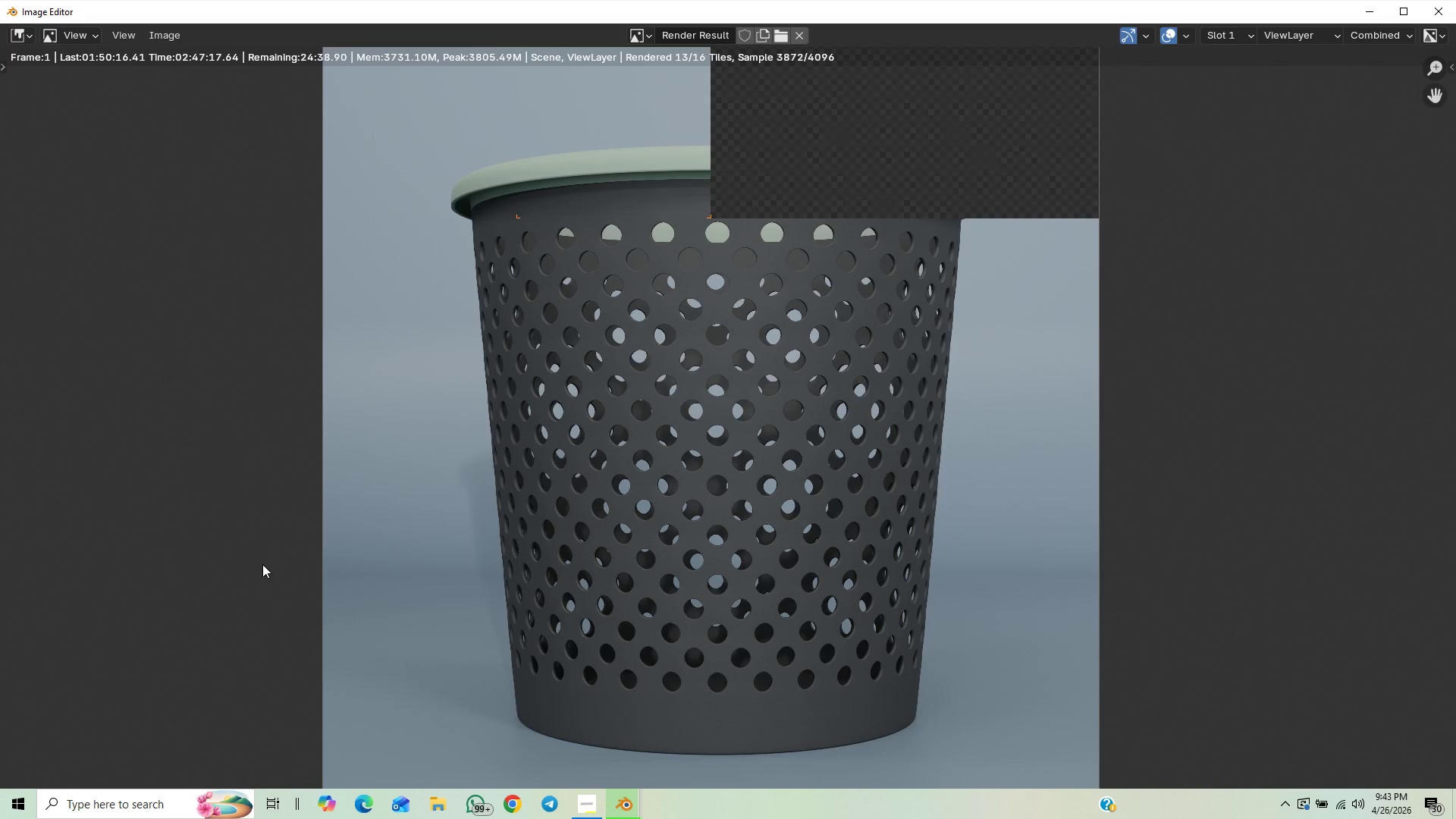 
scroll: coordinate [262, 564], scroll_direction: down, amount: 1.0
 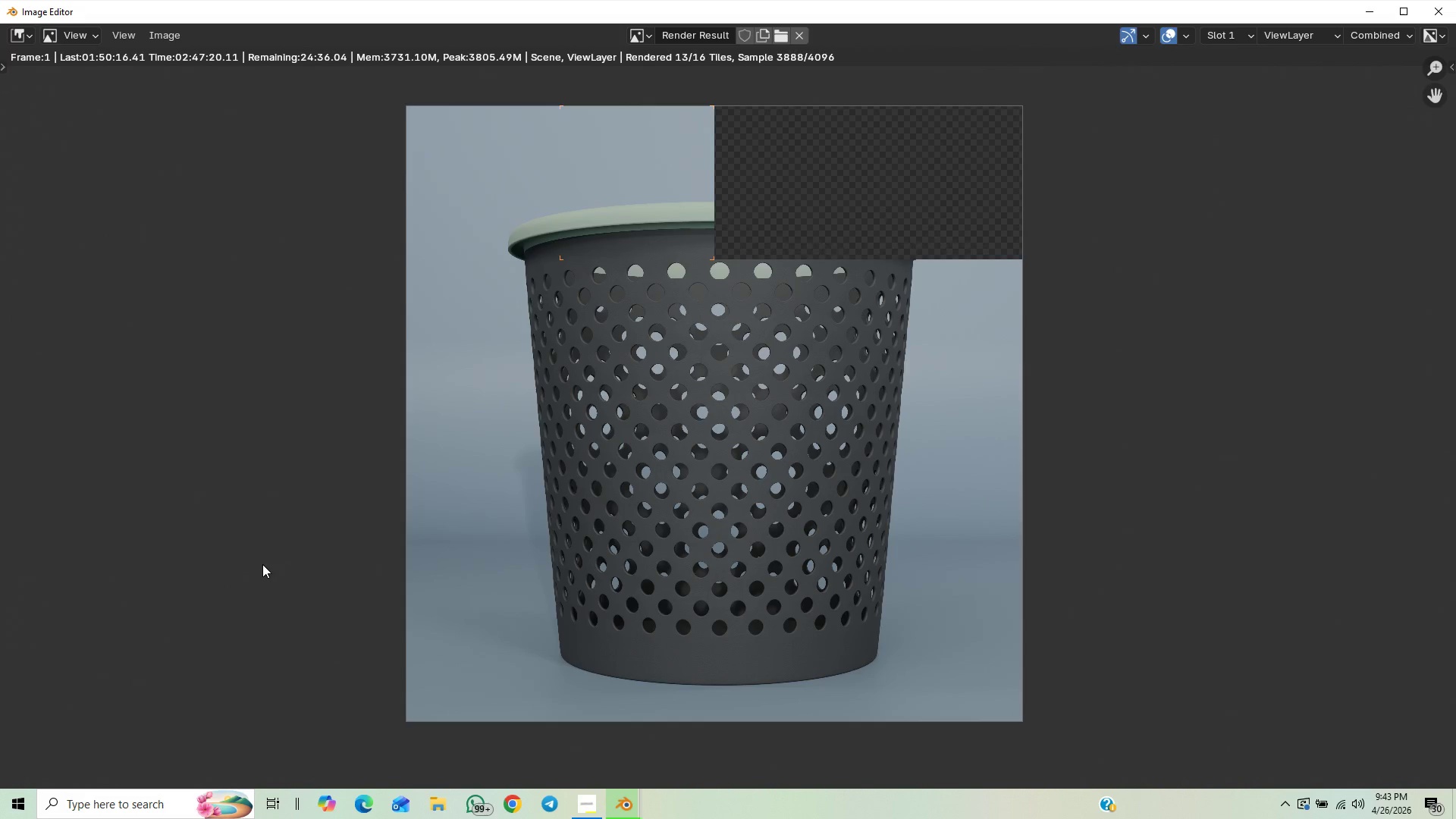 
scroll: coordinate [262, 564], scroll_direction: up, amount: 1.0
 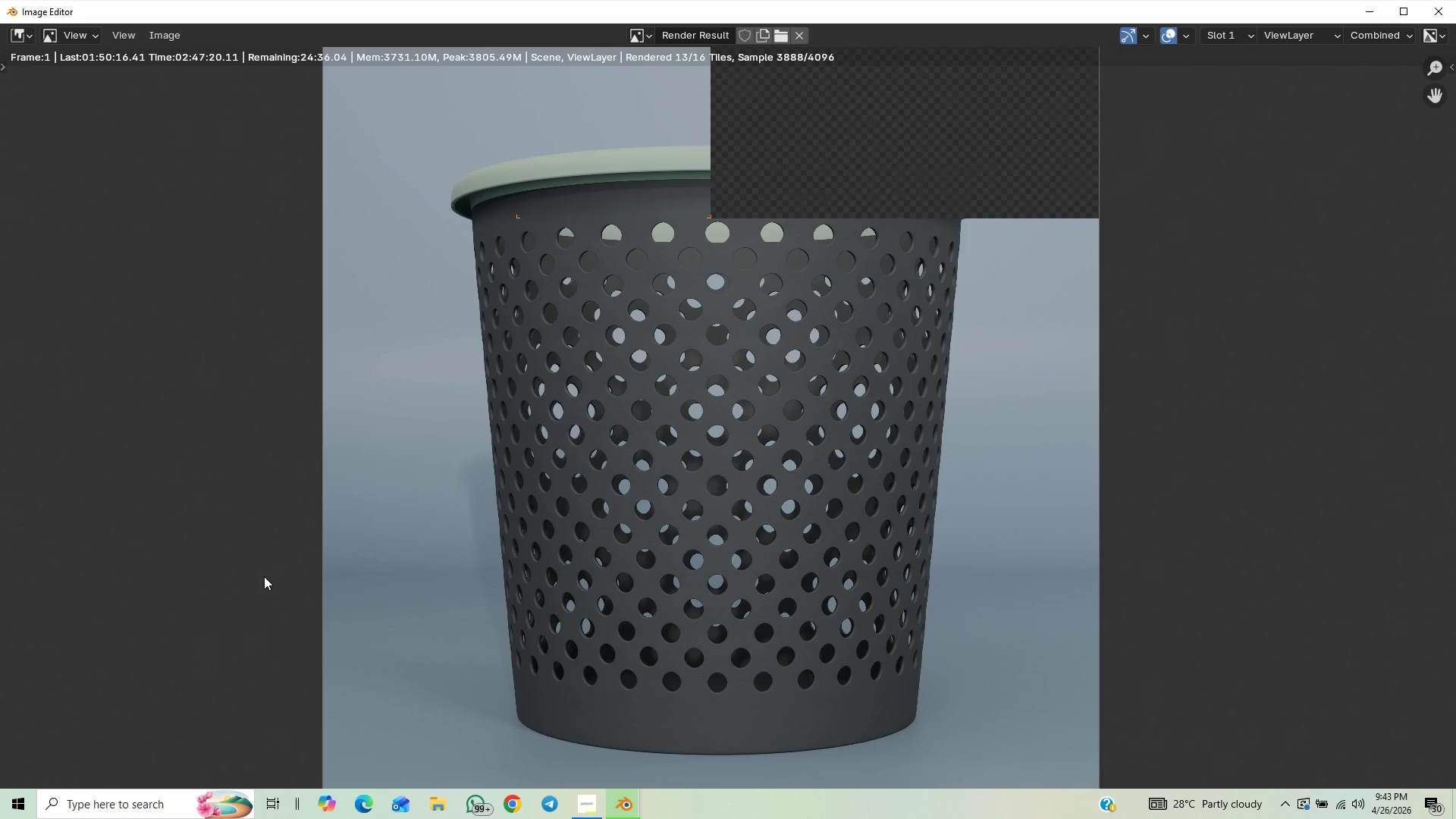 
scroll: coordinate [265, 579], scroll_direction: down, amount: 1.0
 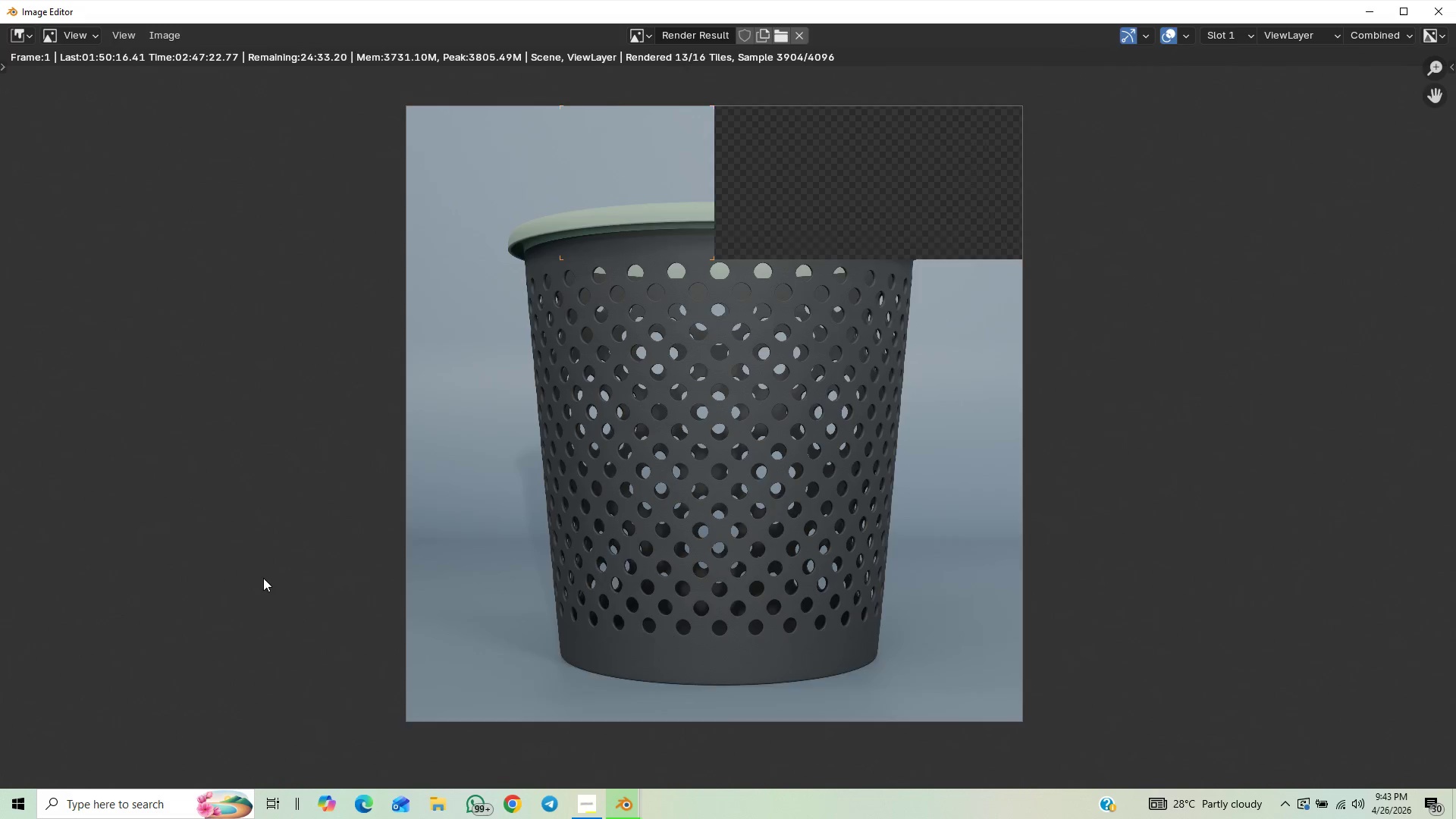 
scroll: coordinate [263, 578], scroll_direction: up, amount: 1.0
 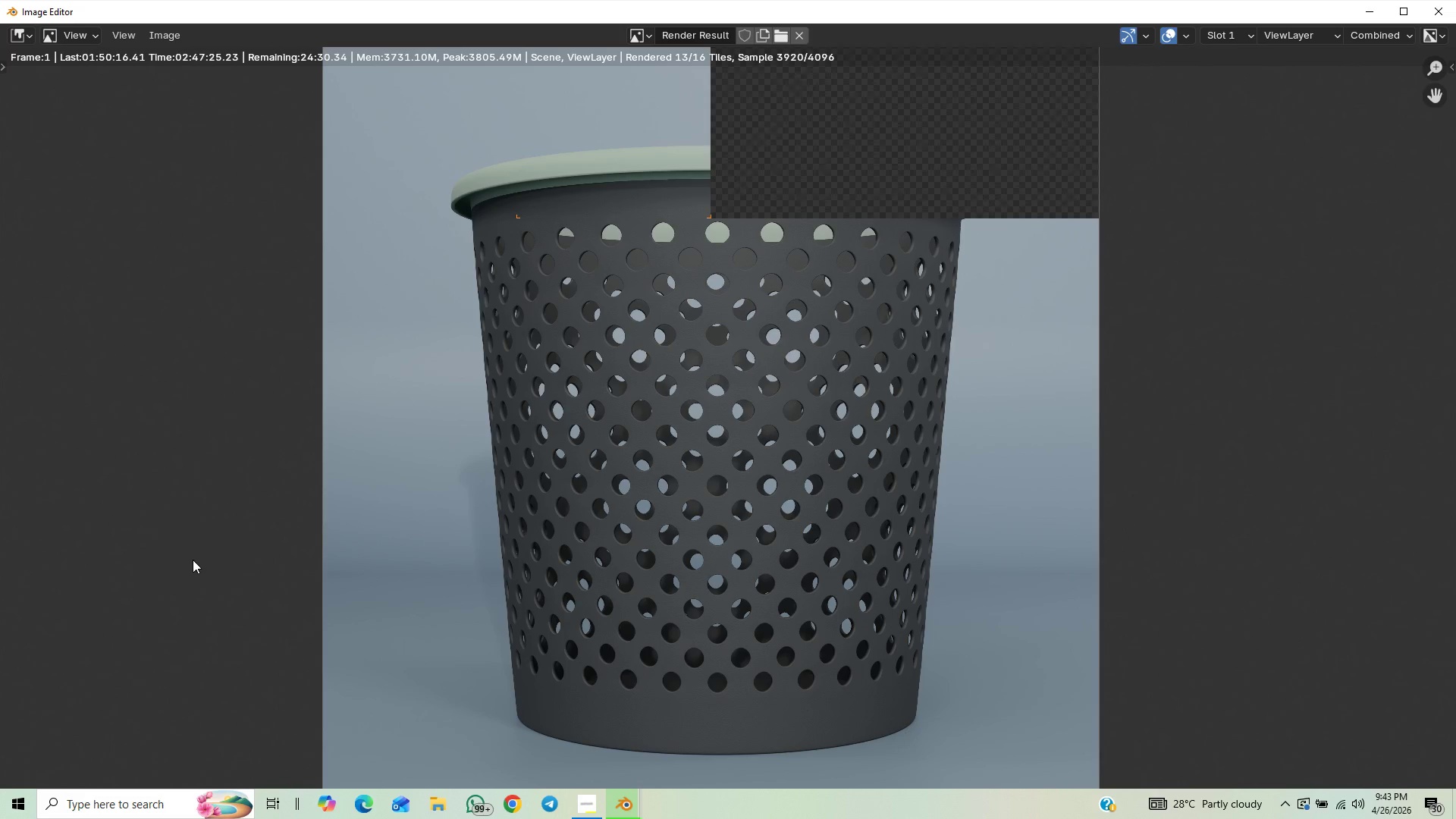 
scroll: coordinate [277, 570], scroll_direction: down, amount: 1.0
 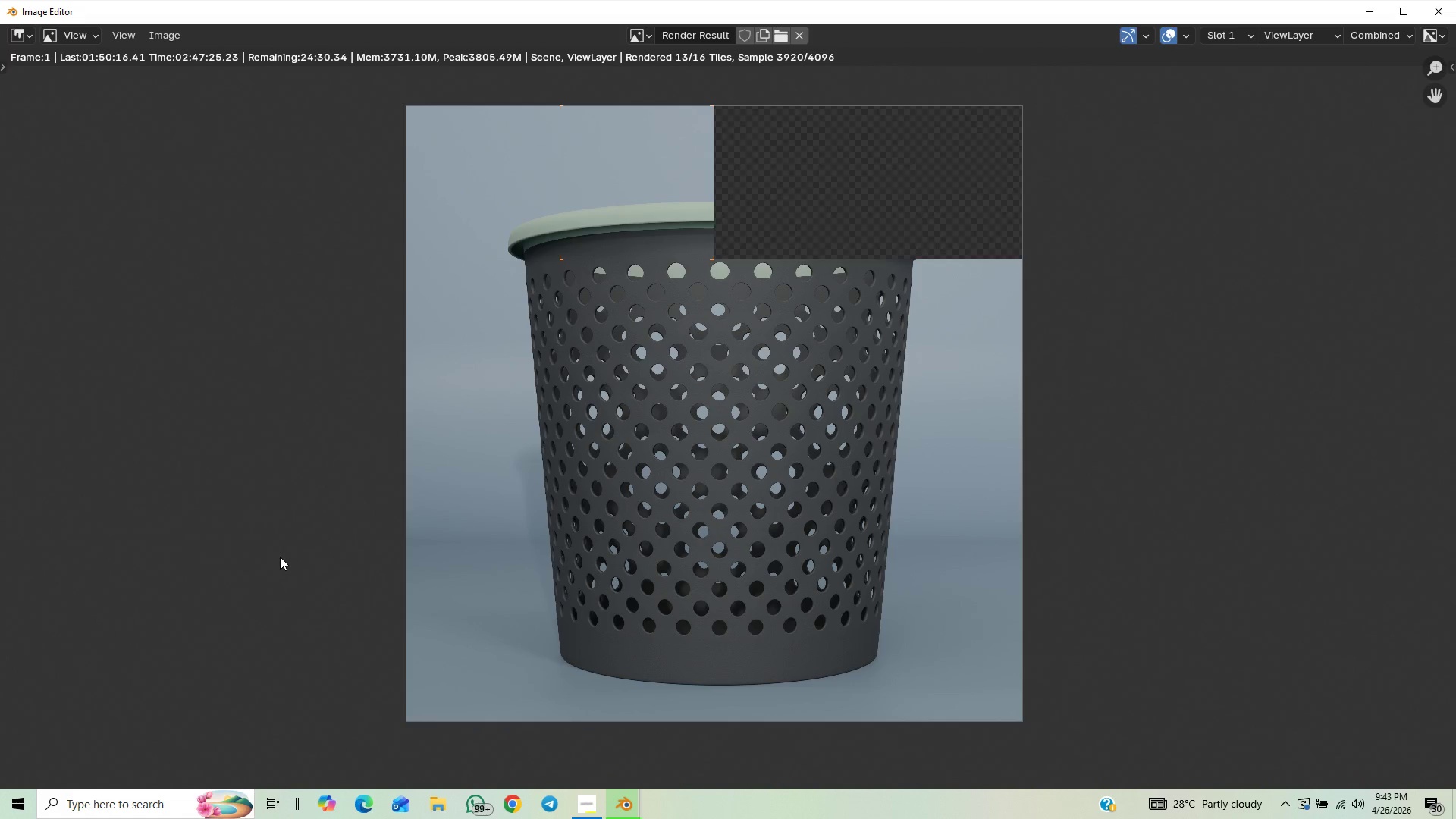 
scroll: coordinate [280, 557], scroll_direction: up, amount: 1.0
 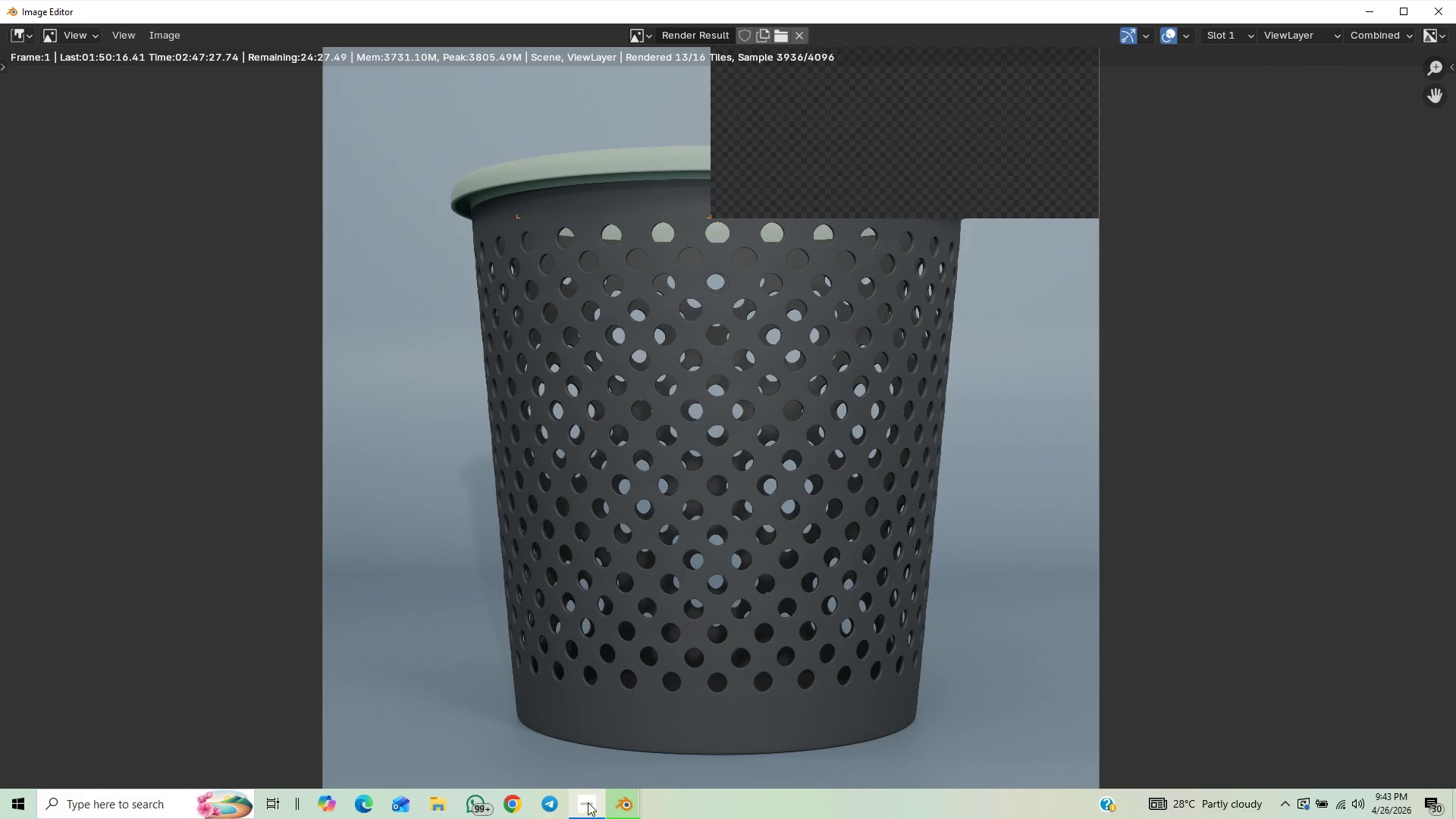 
left_click([584, 810])